 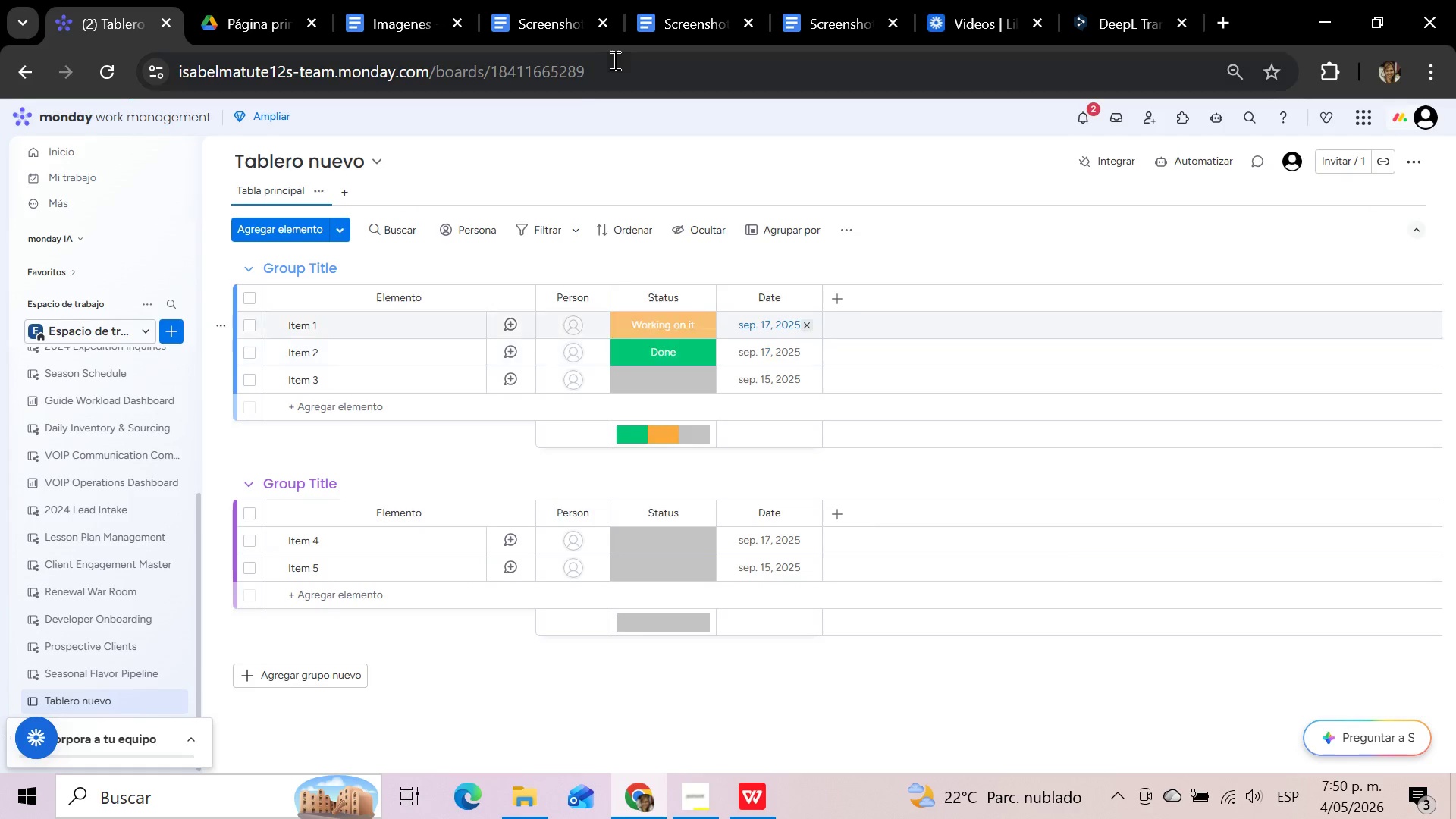 
left_click([367, 155])
 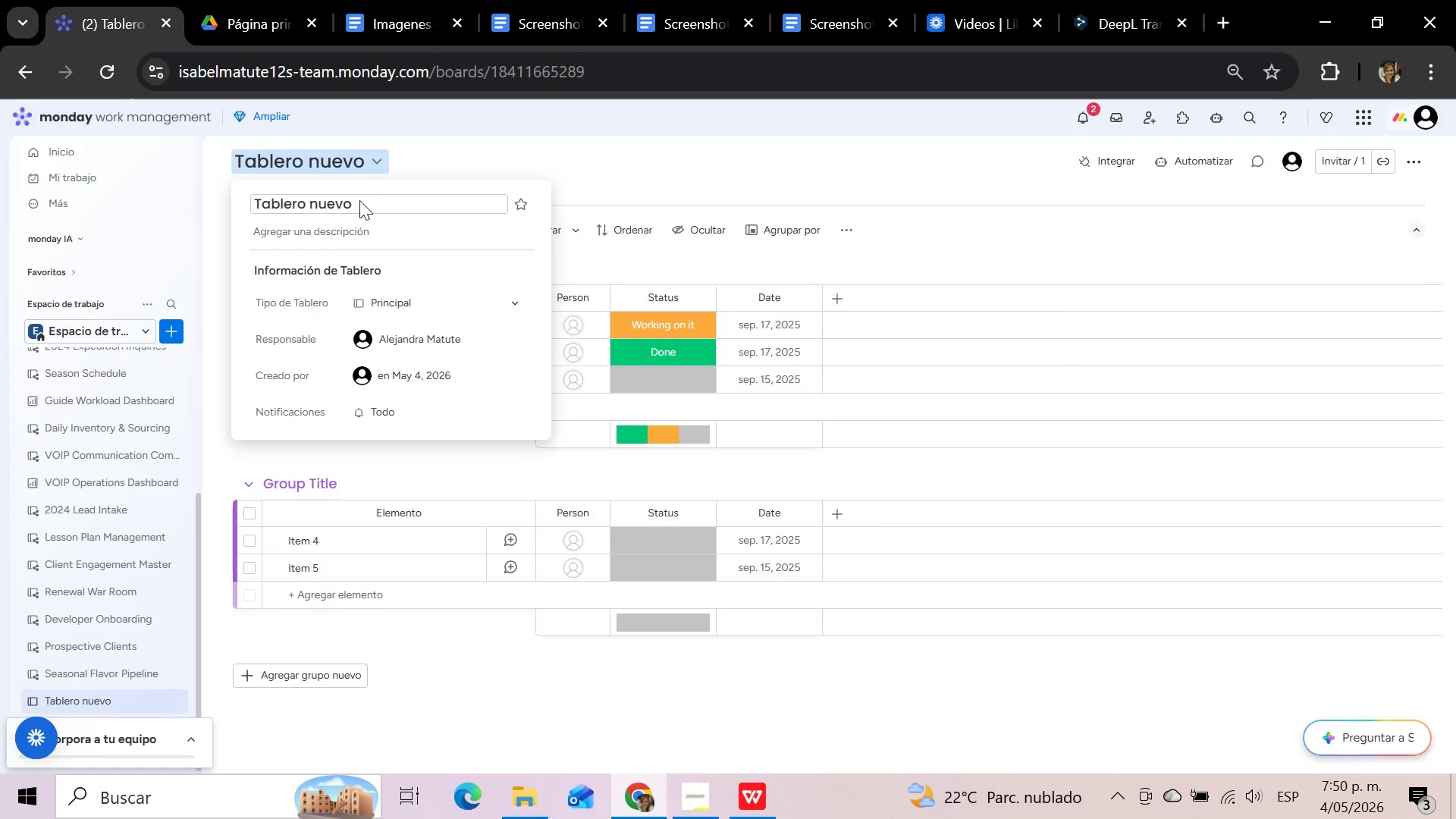 
left_click([359, 202])
 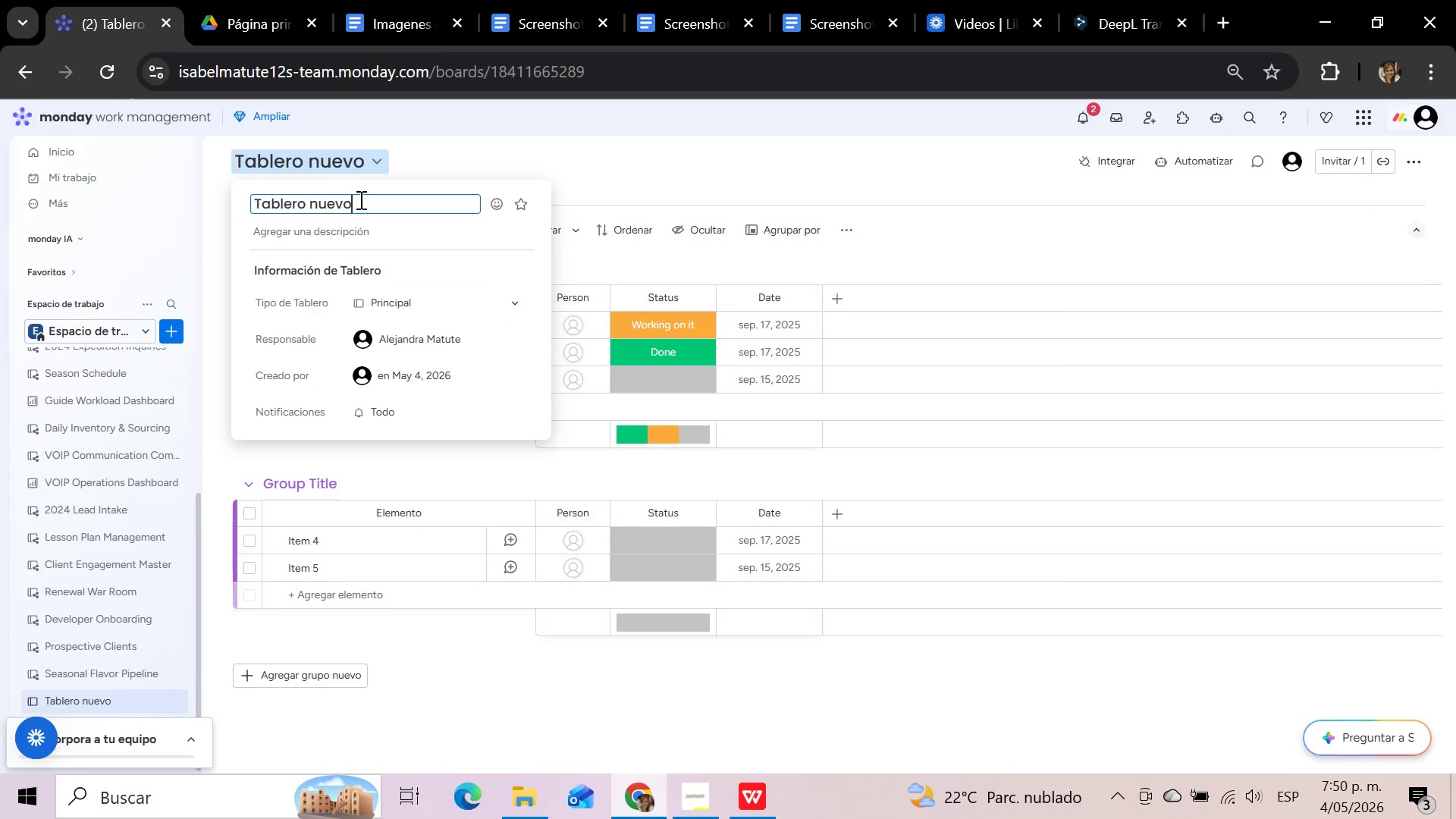 
left_click([359, 199])
 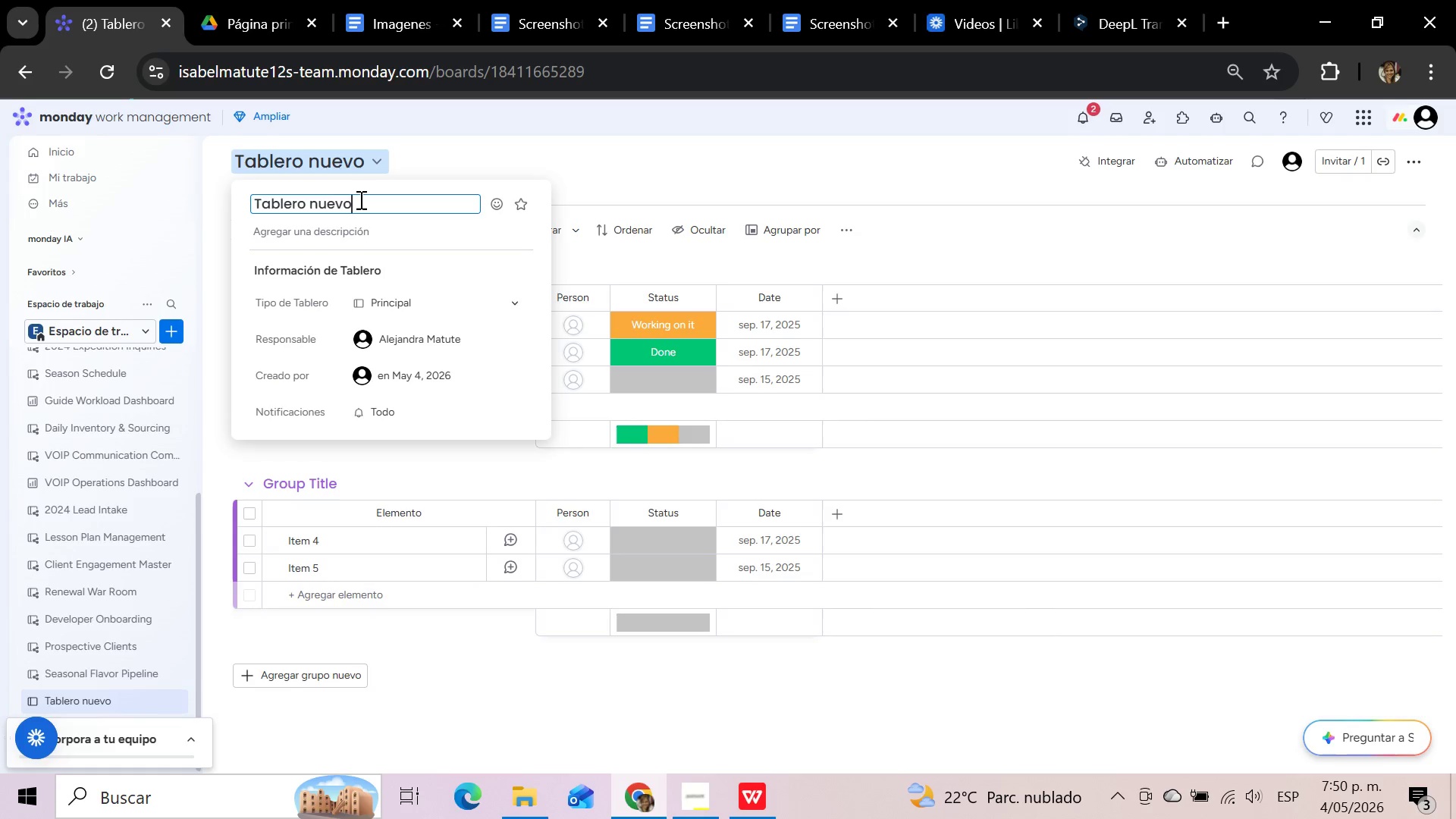 
hold_key(key=Backspace, duration=1.11)
 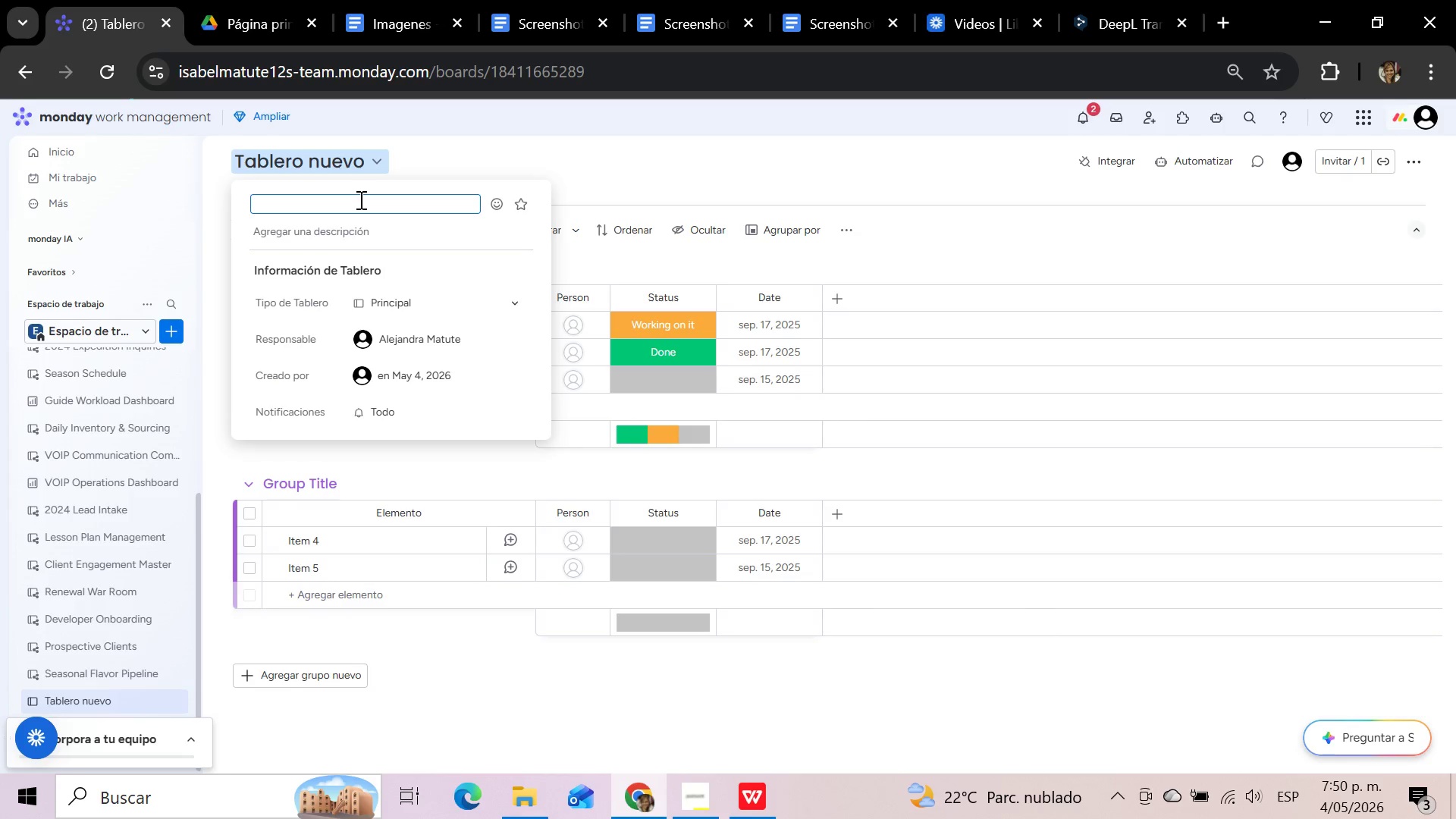 
type(Bistro New Hire Onboarding)
 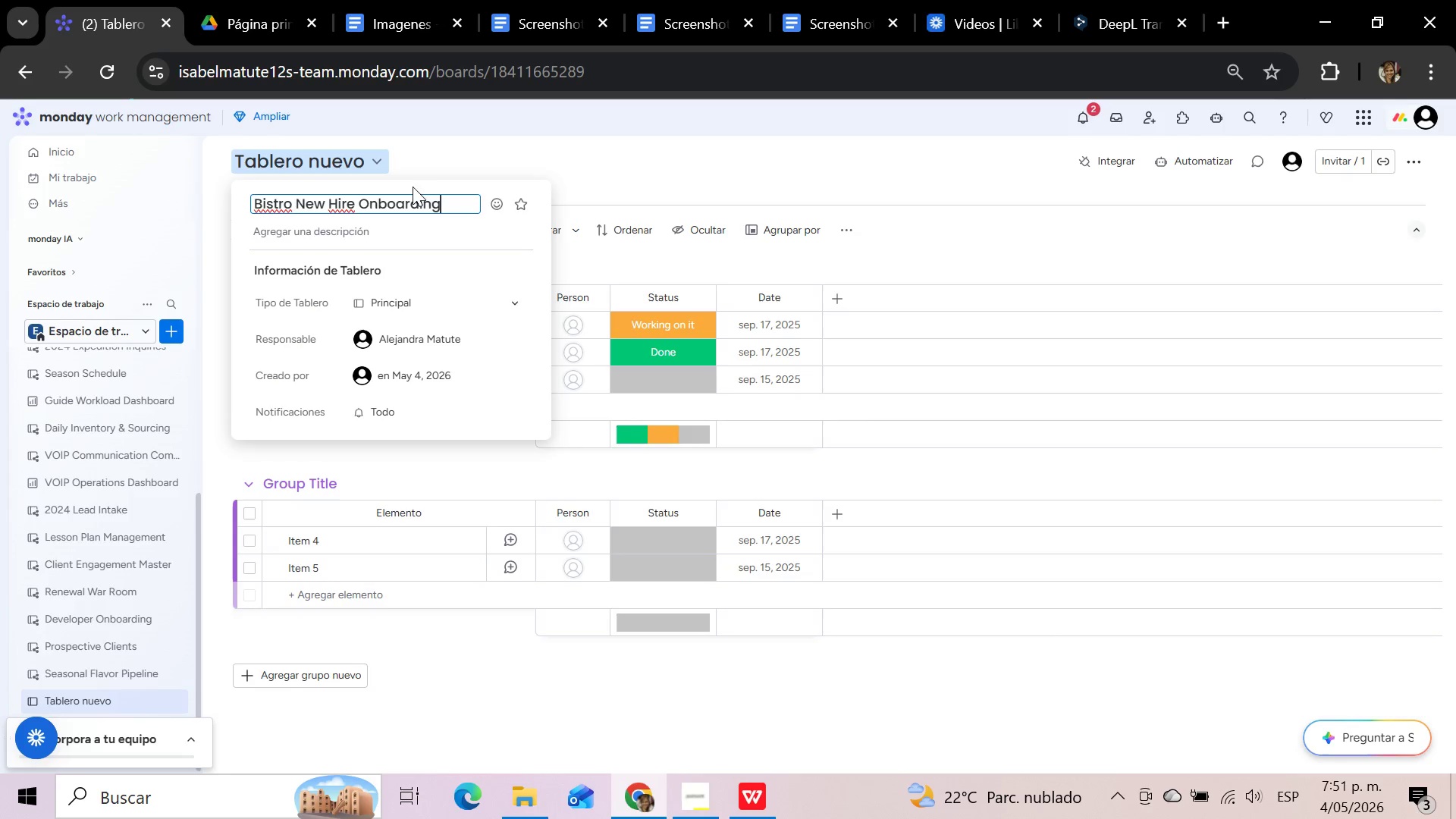 
left_click([639, 164])
 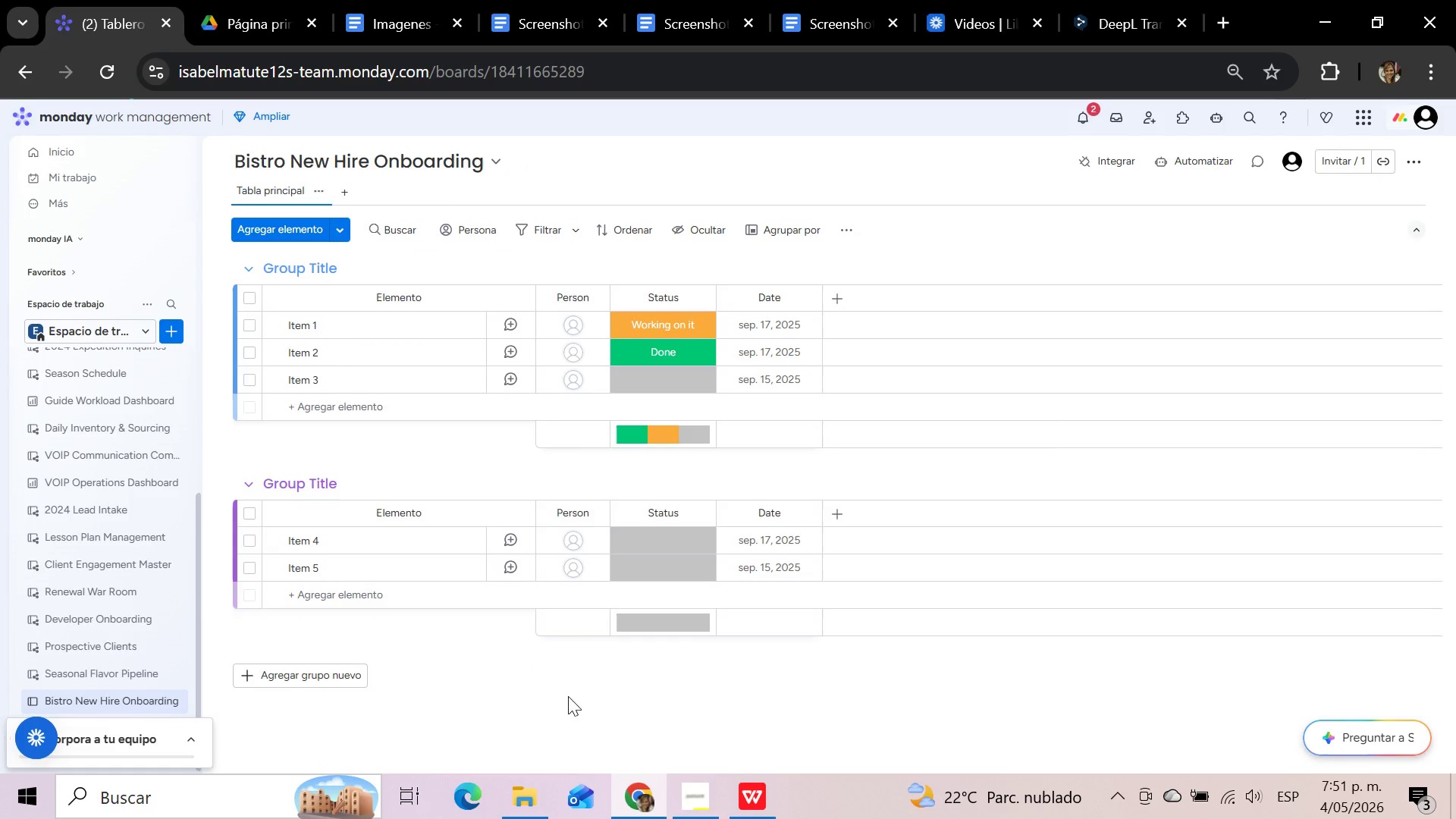 
left_click([718, 810])